 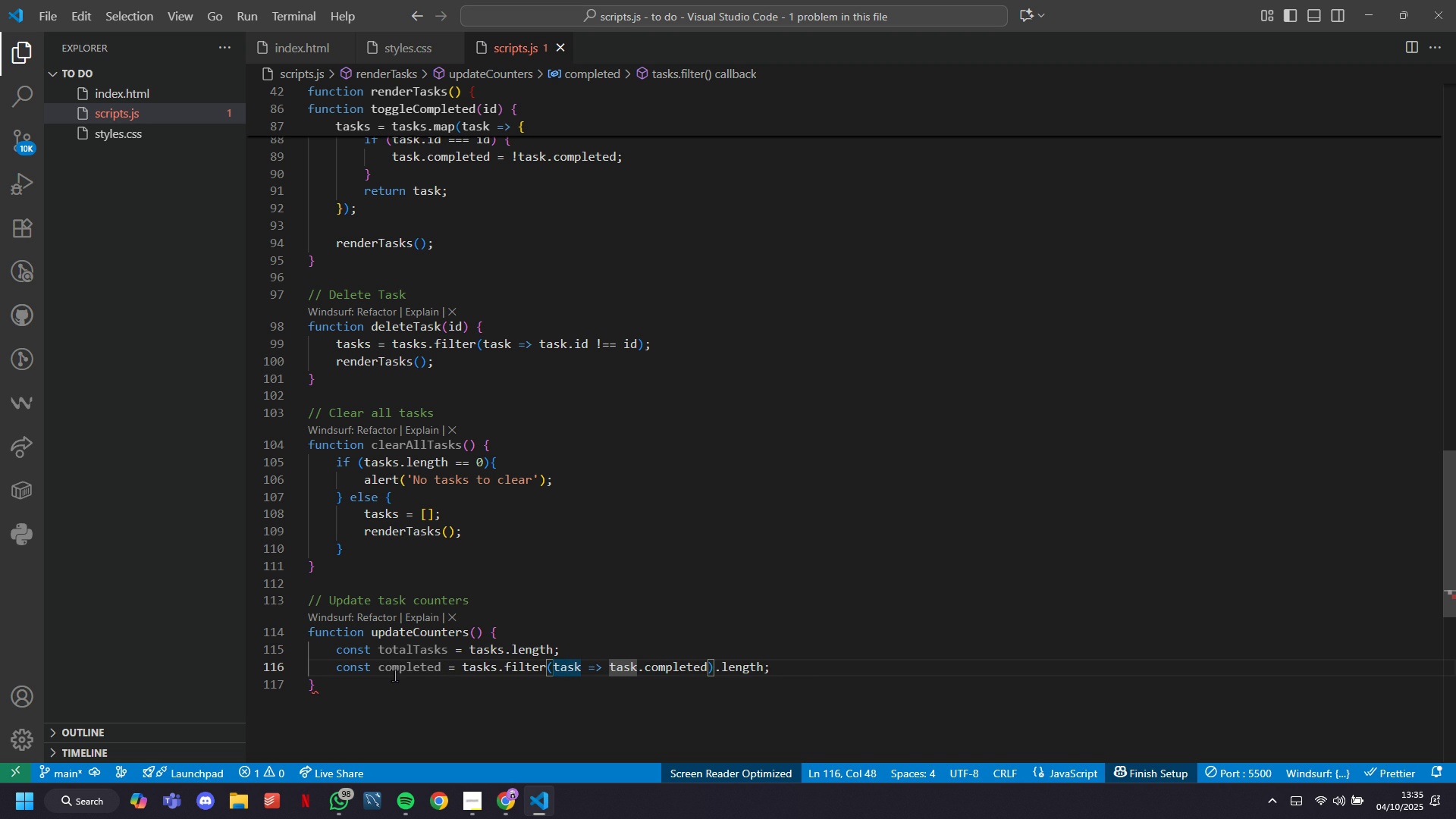 
key(ArrowRight)
 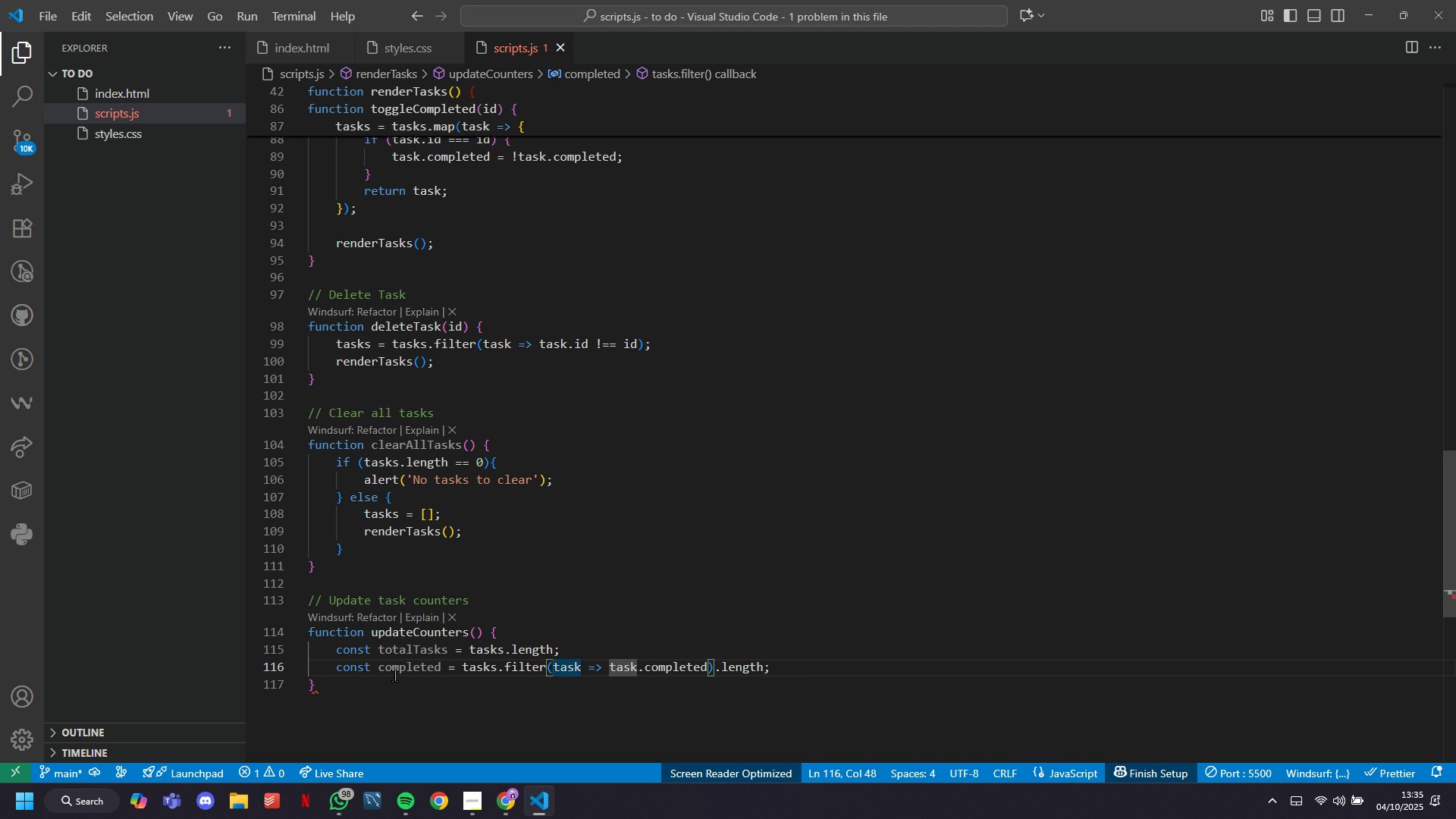 
key(ArrowRight)
 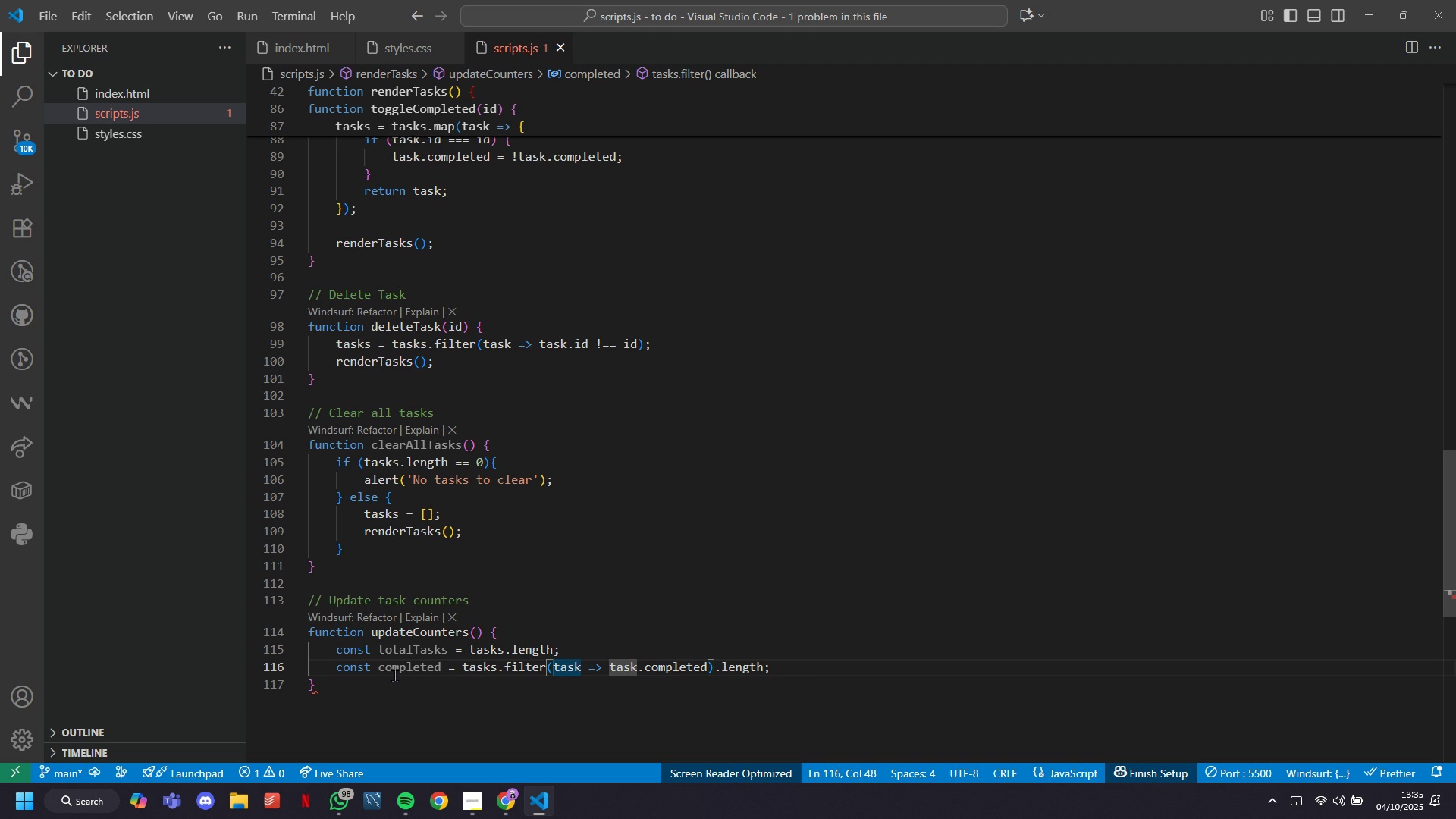 
key(ArrowRight)
 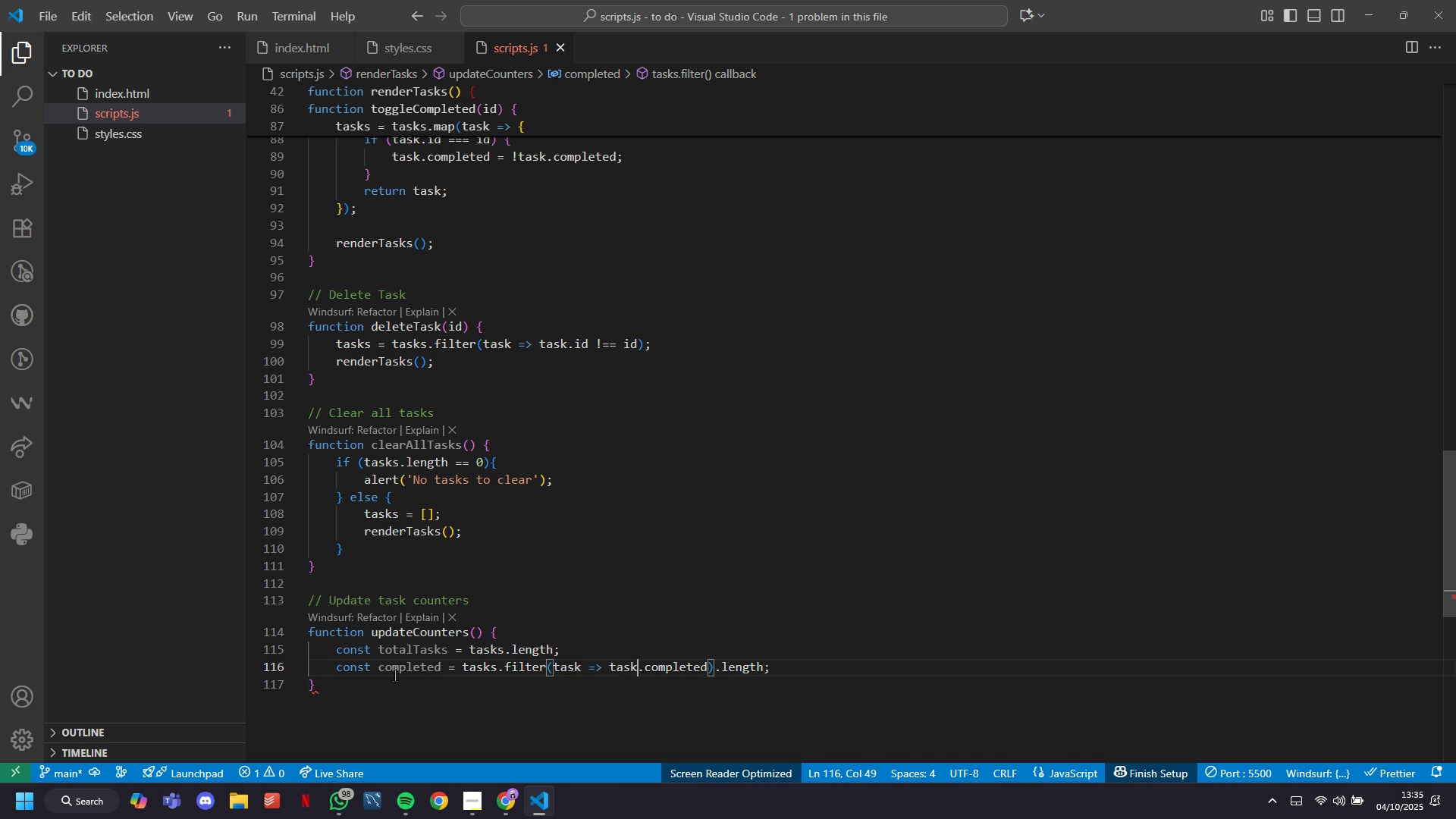 
key(ArrowLeft)
 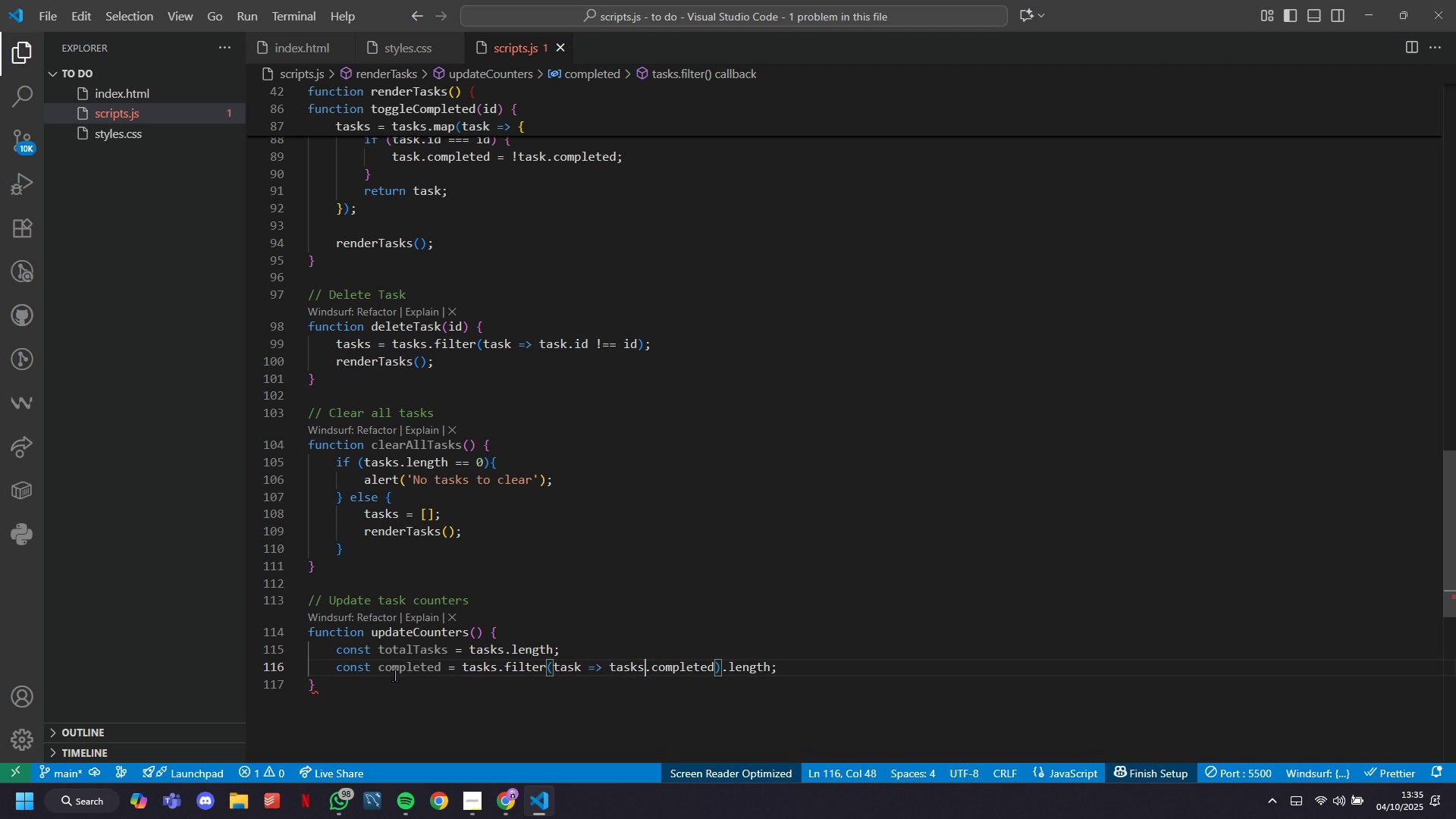 
key(S)
 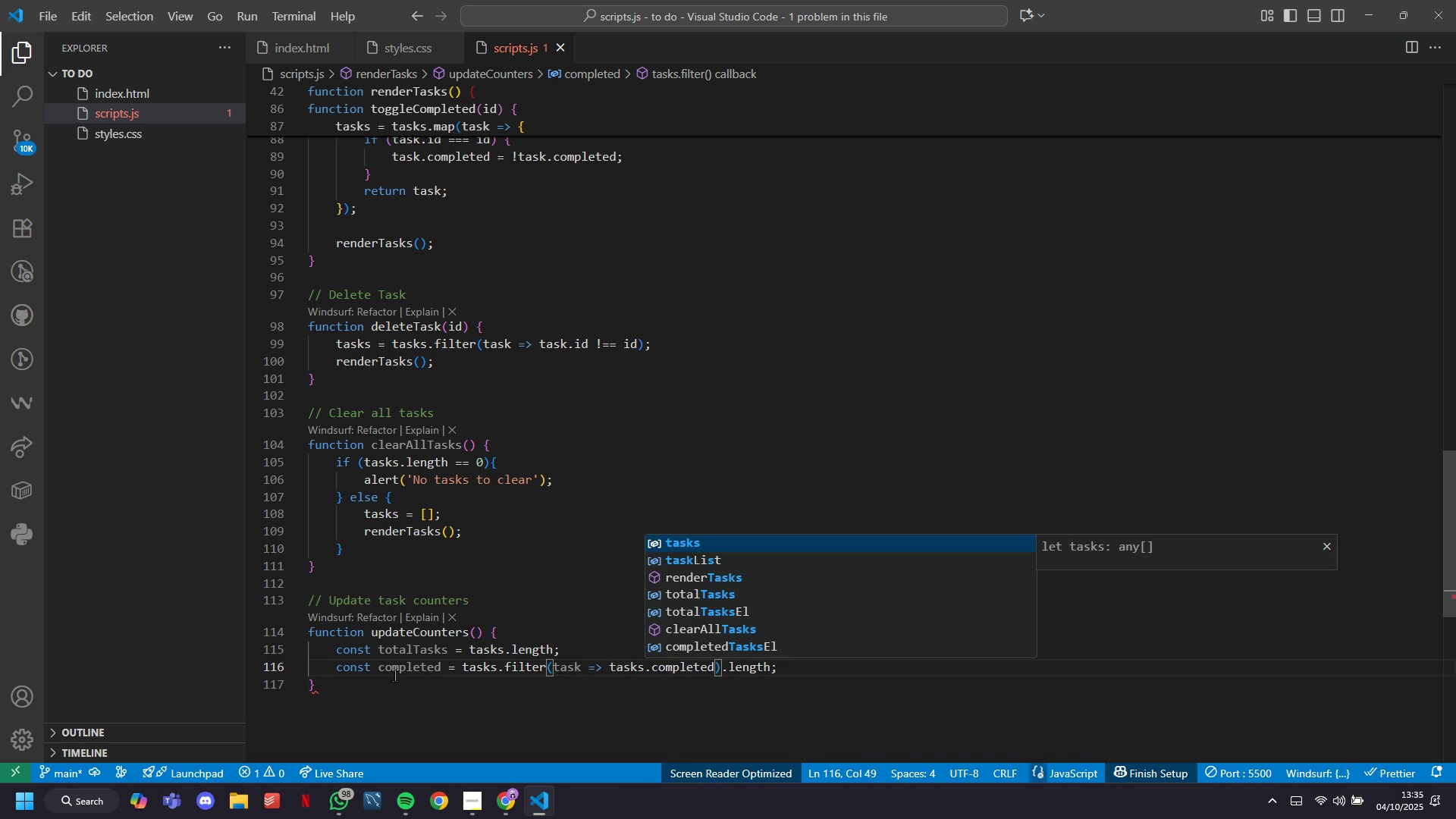 
key(ArrowRight)
 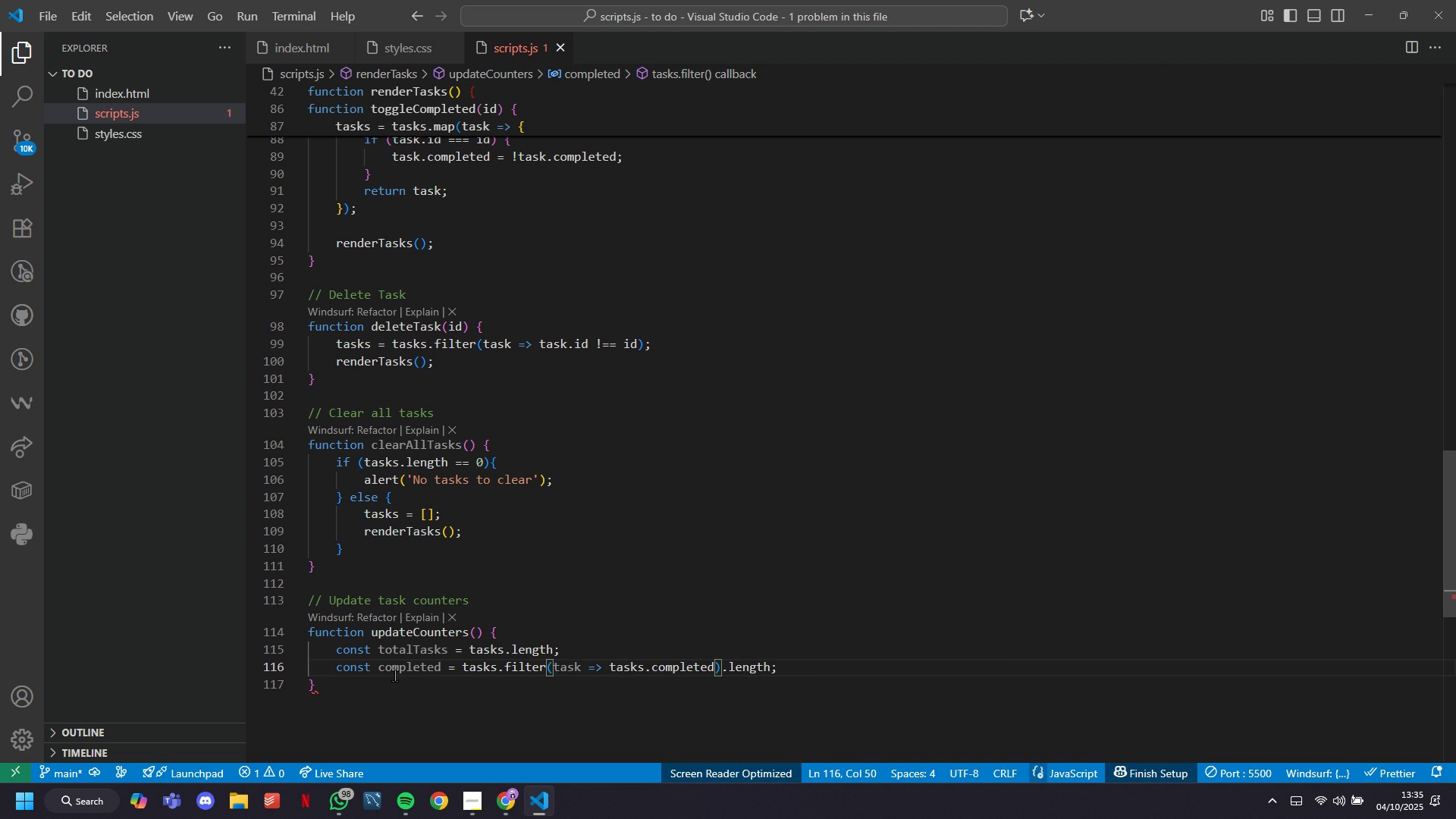 
key(ArrowLeft)
 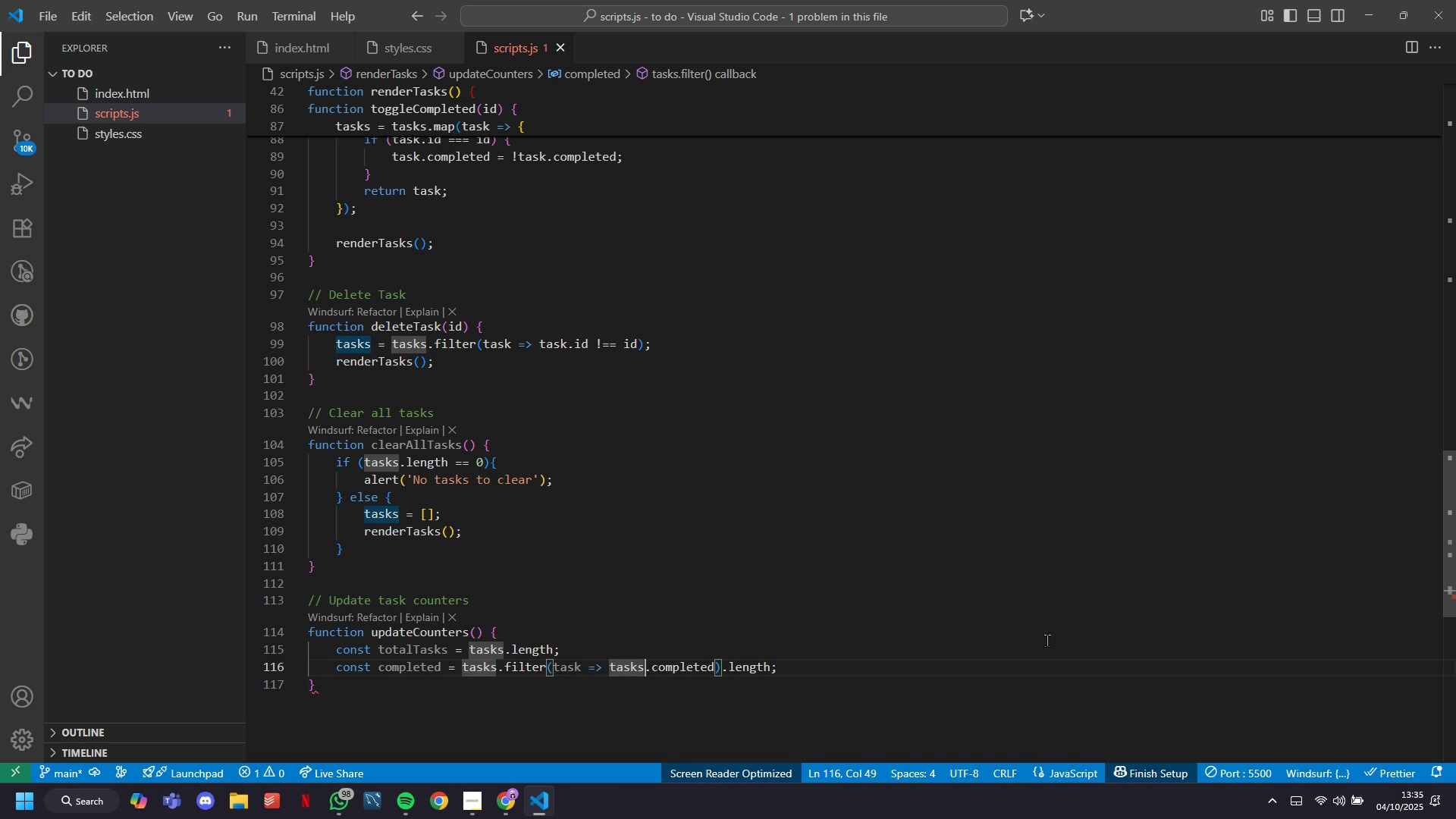 
scroll: coordinate [962, 540], scroll_direction: up, amount: 45.0
 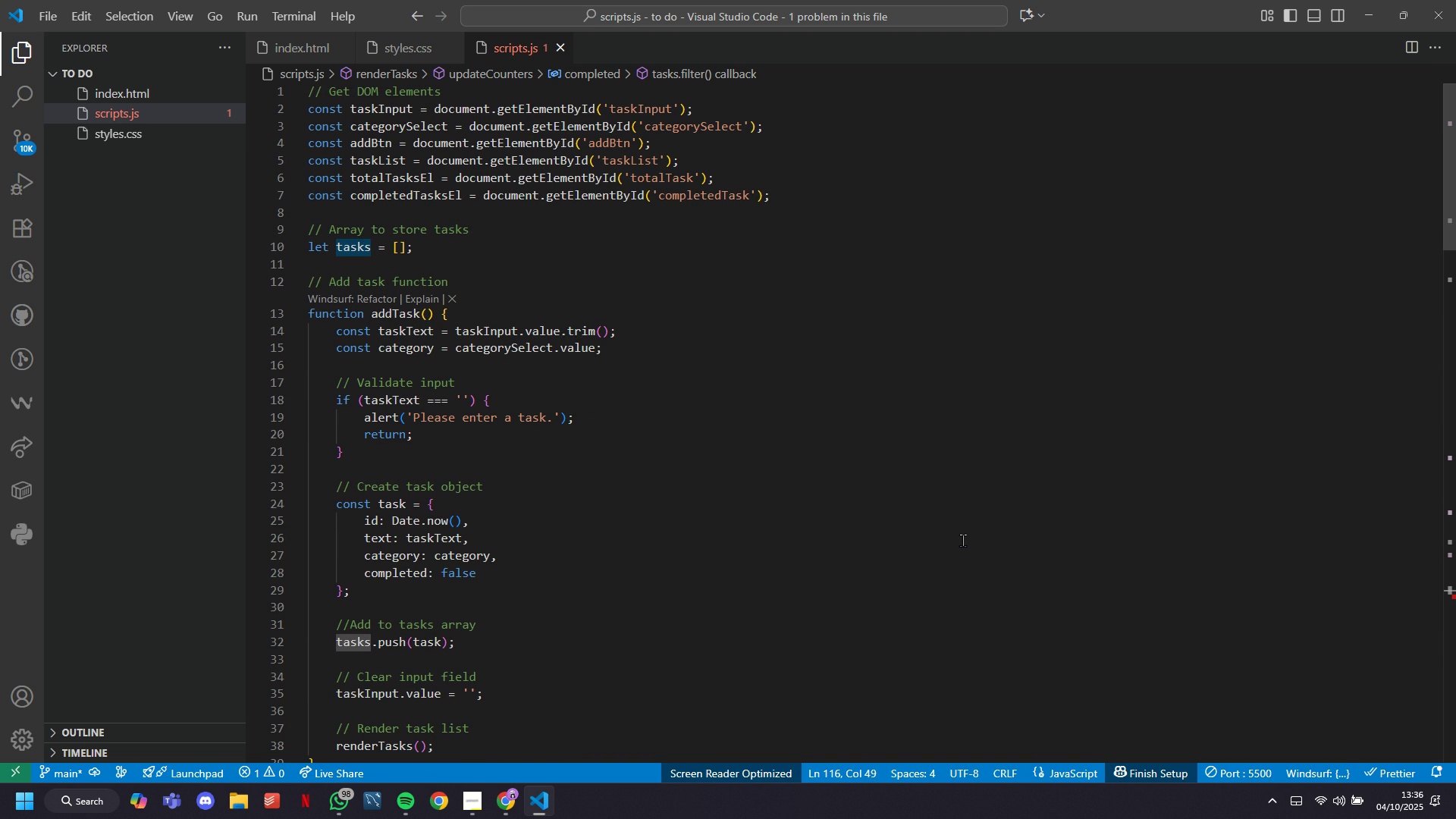 
scroll: coordinate [962, 540], scroll_direction: down, amount: 40.0
 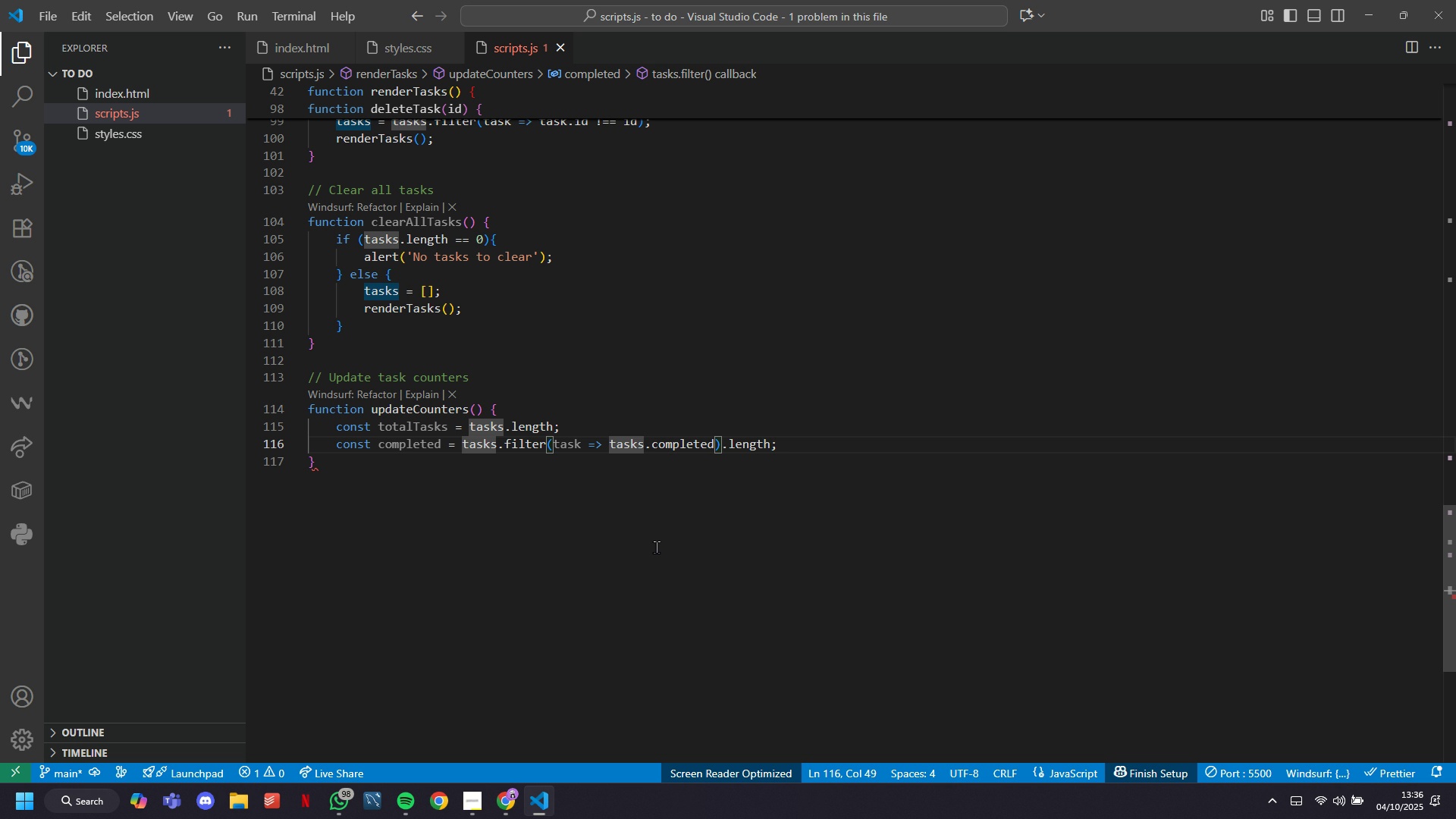 
wait(10.36)
 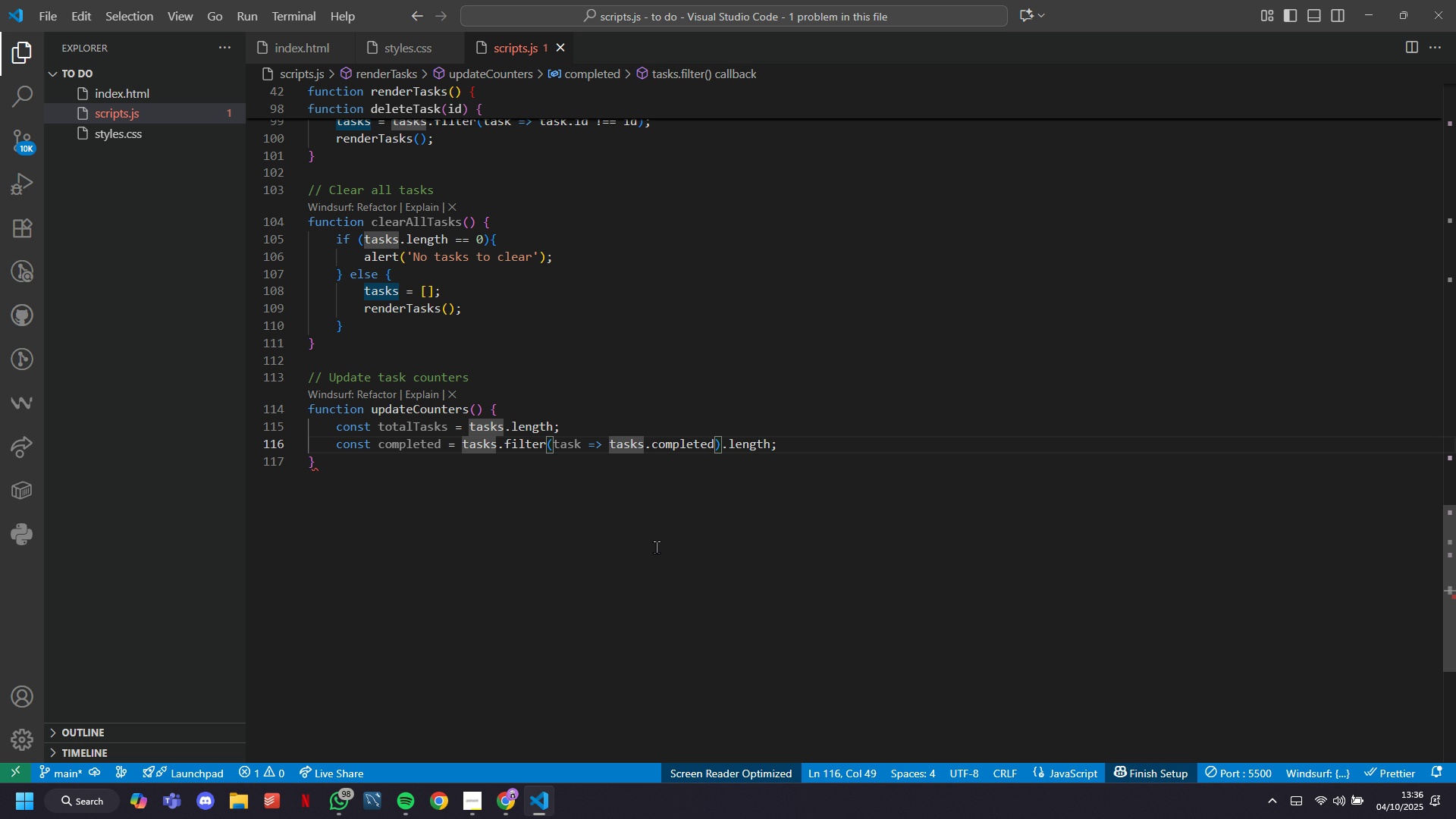 
key(Backspace)